 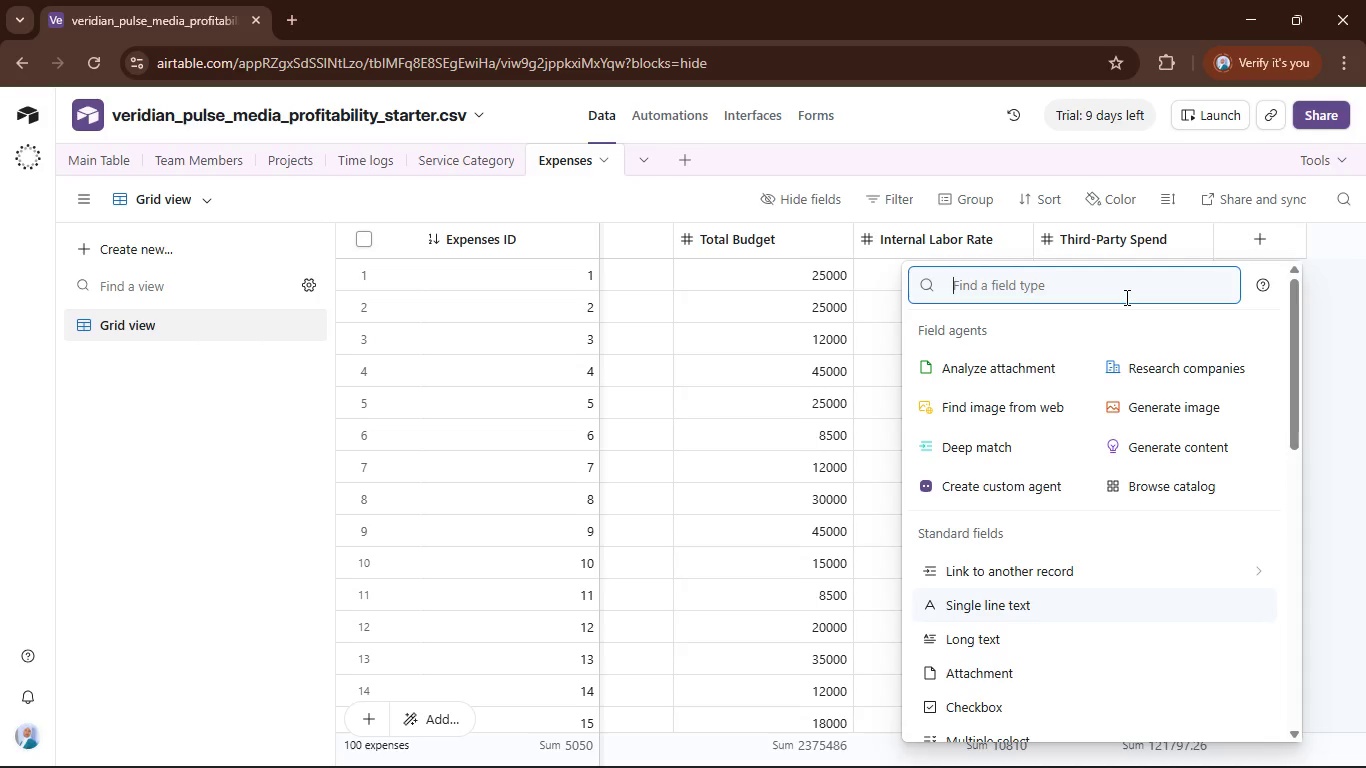 
type(for)
 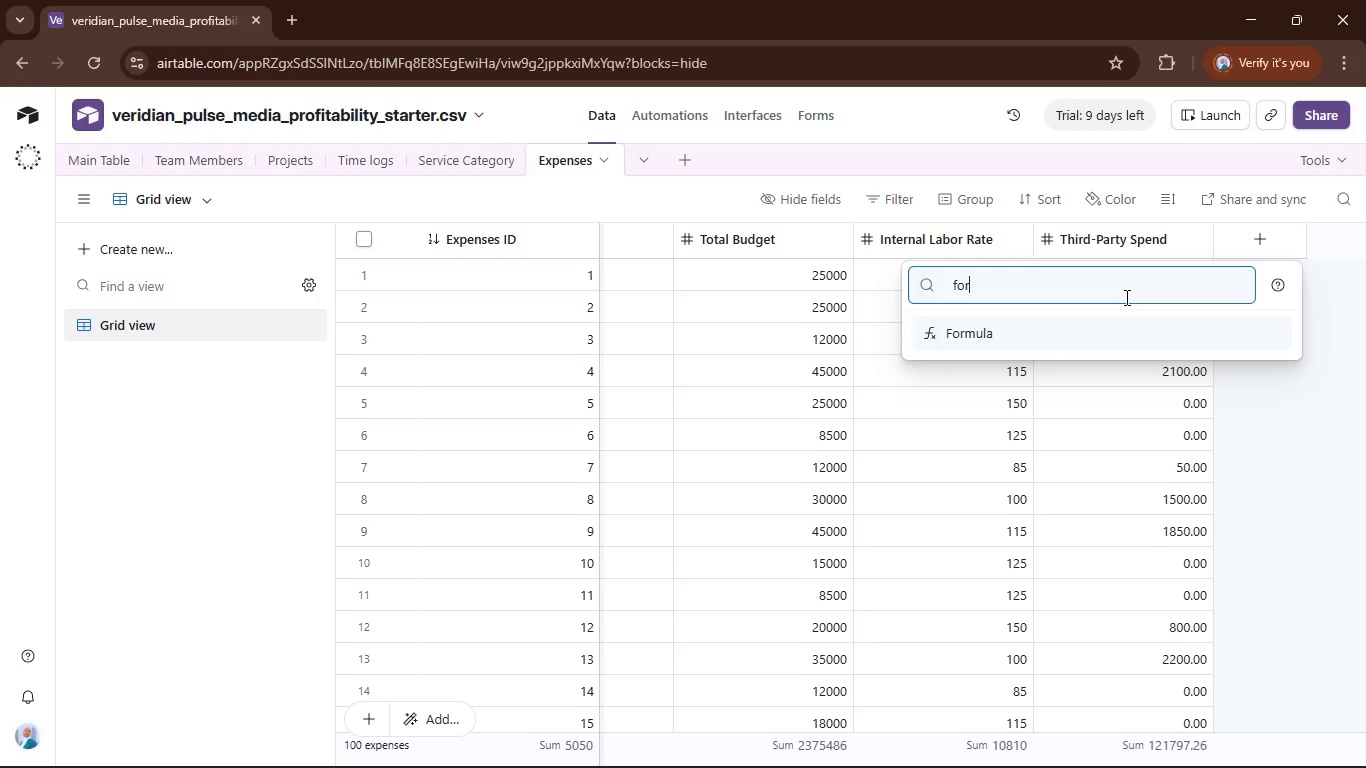 
left_click([1103, 333])
 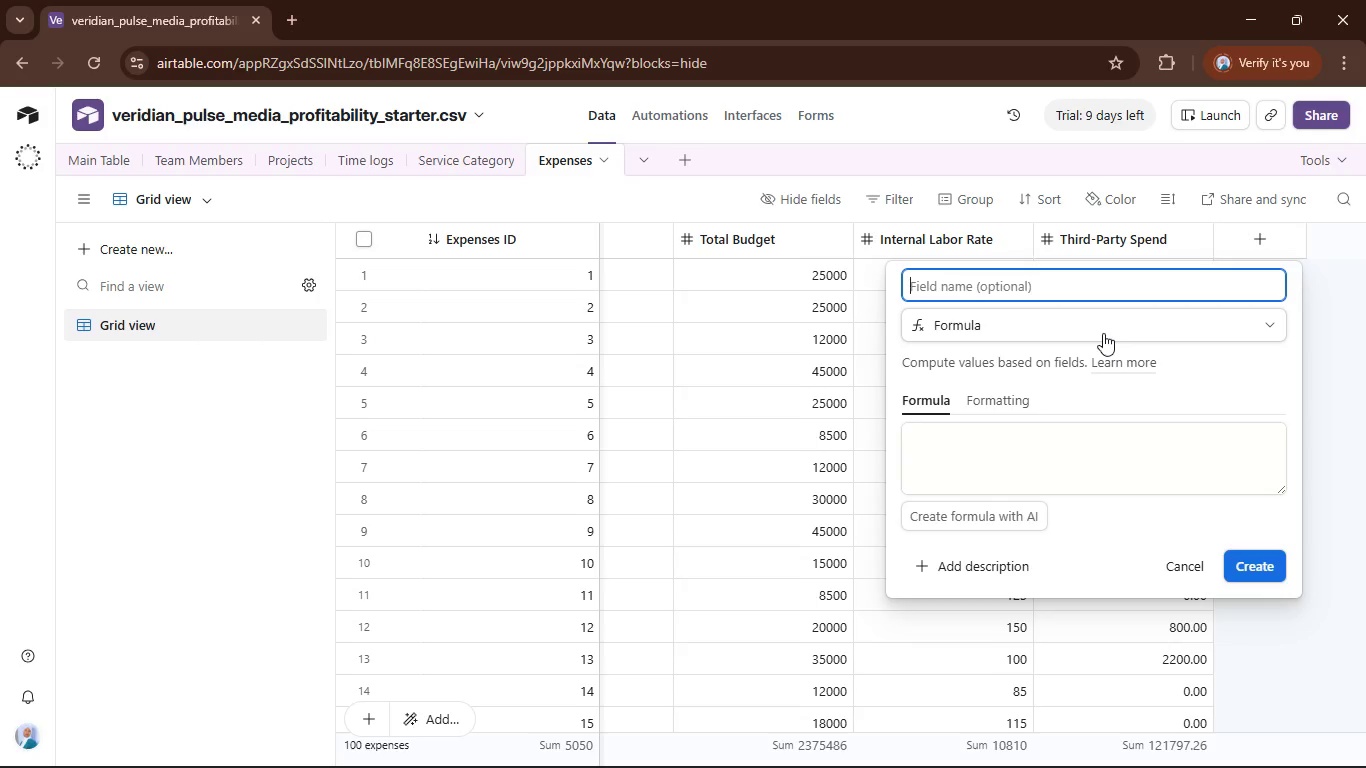 
type(Billing Type)
 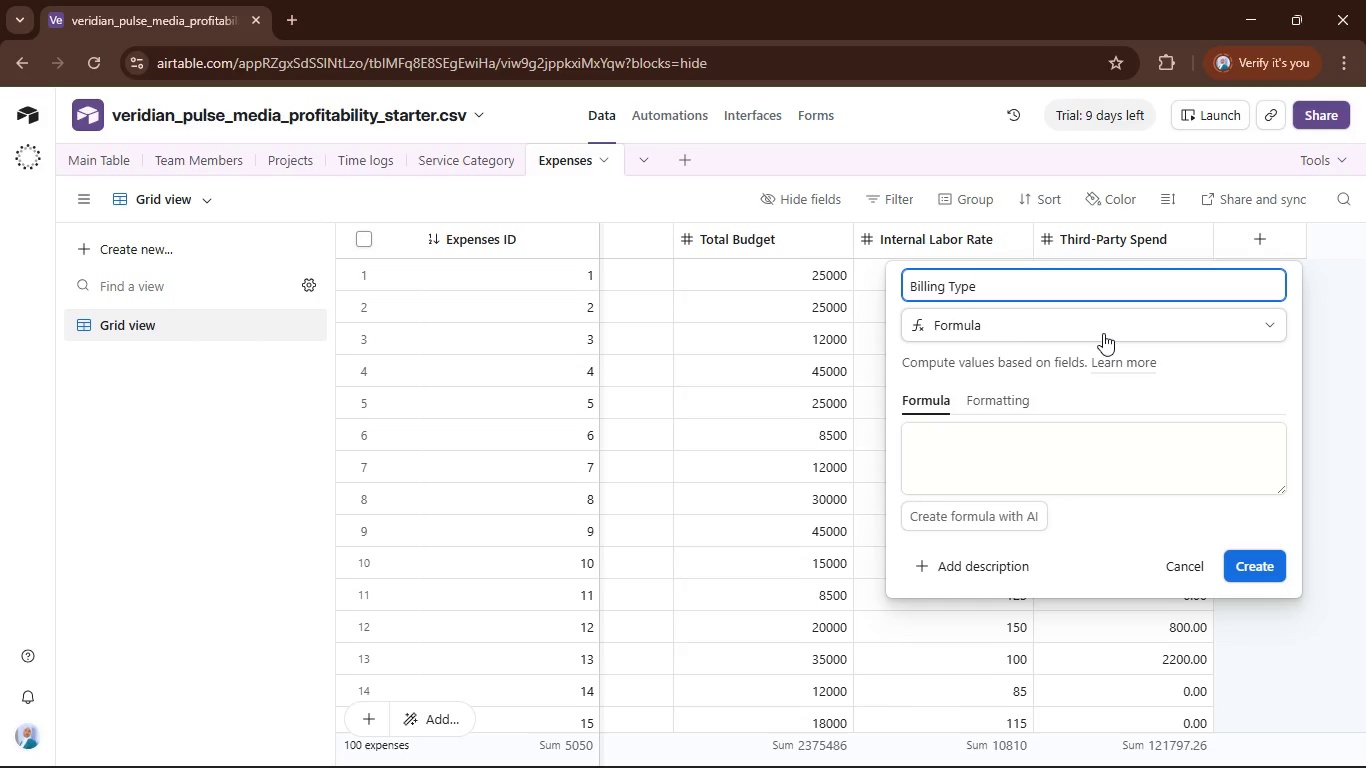 
left_click([1078, 450])
 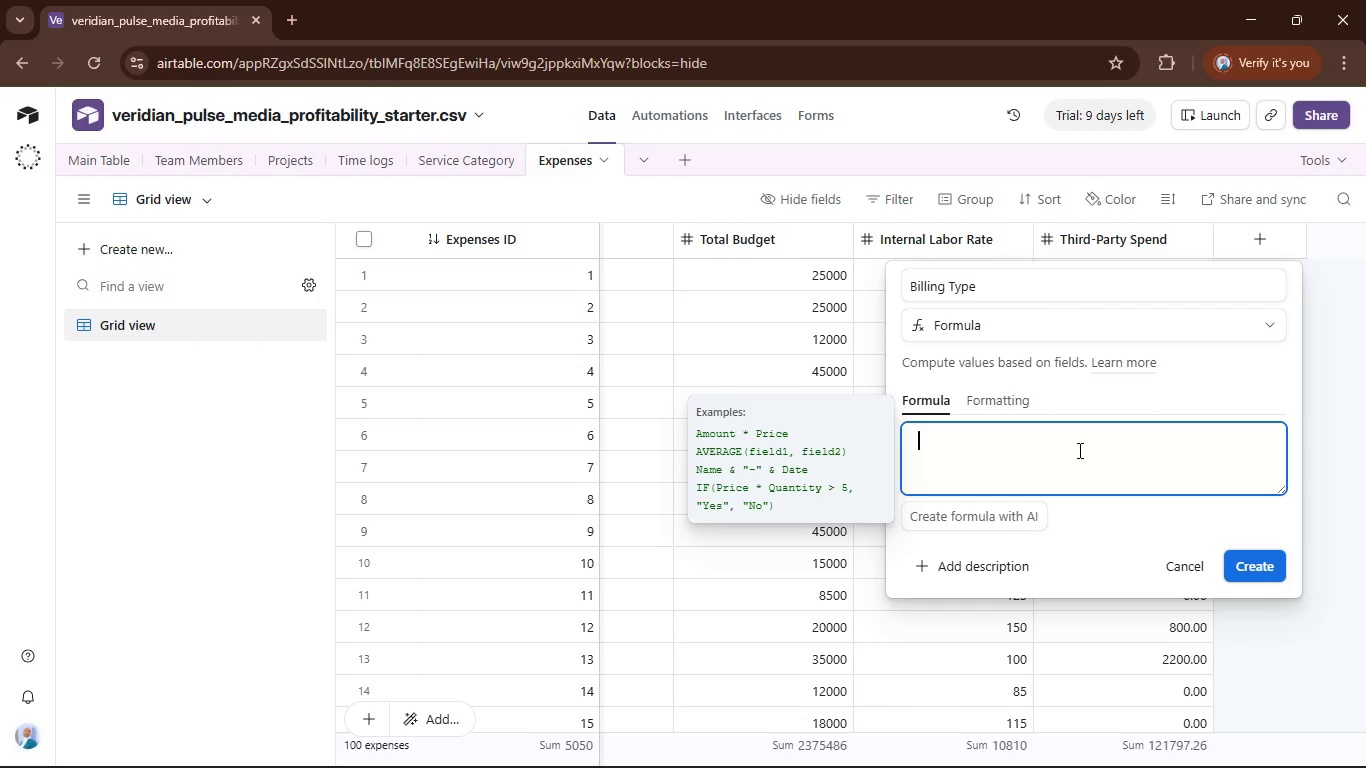 
type(If)
 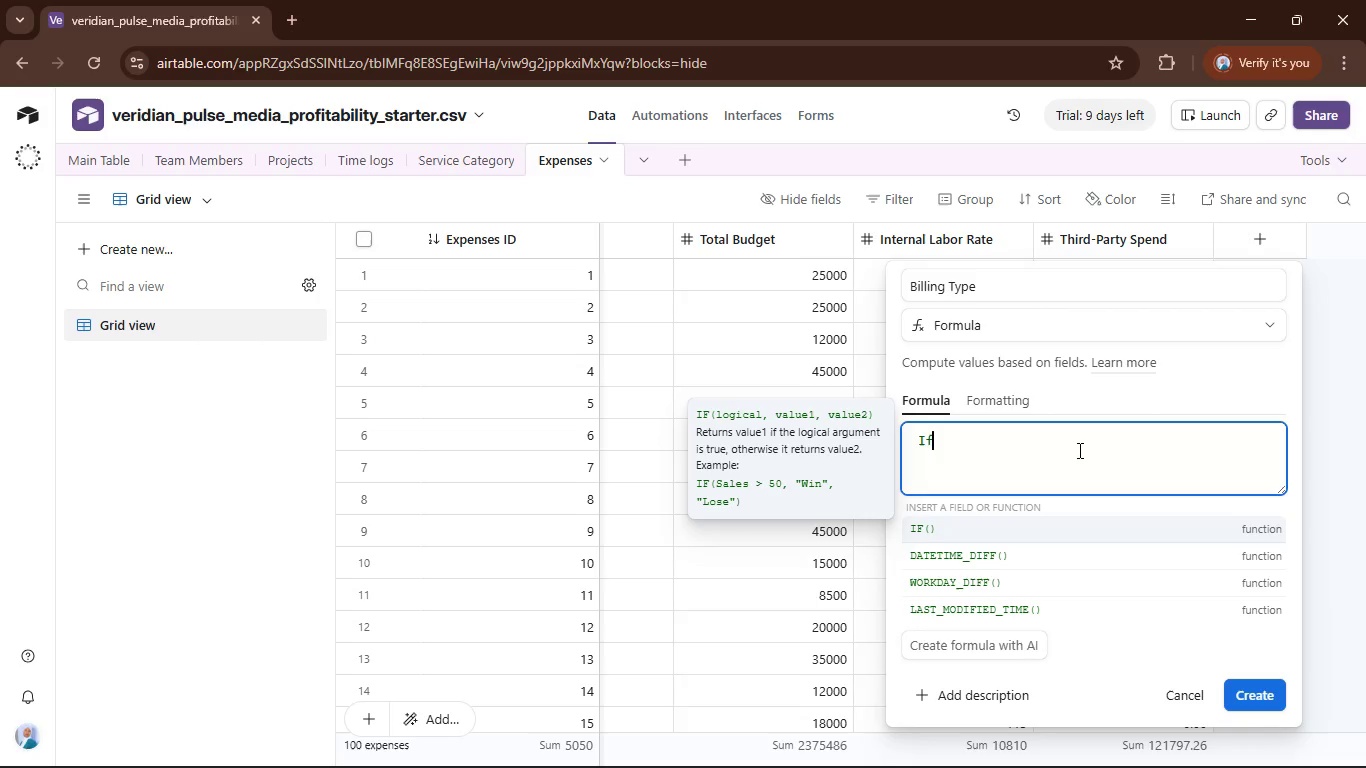 
wait(5.81)
 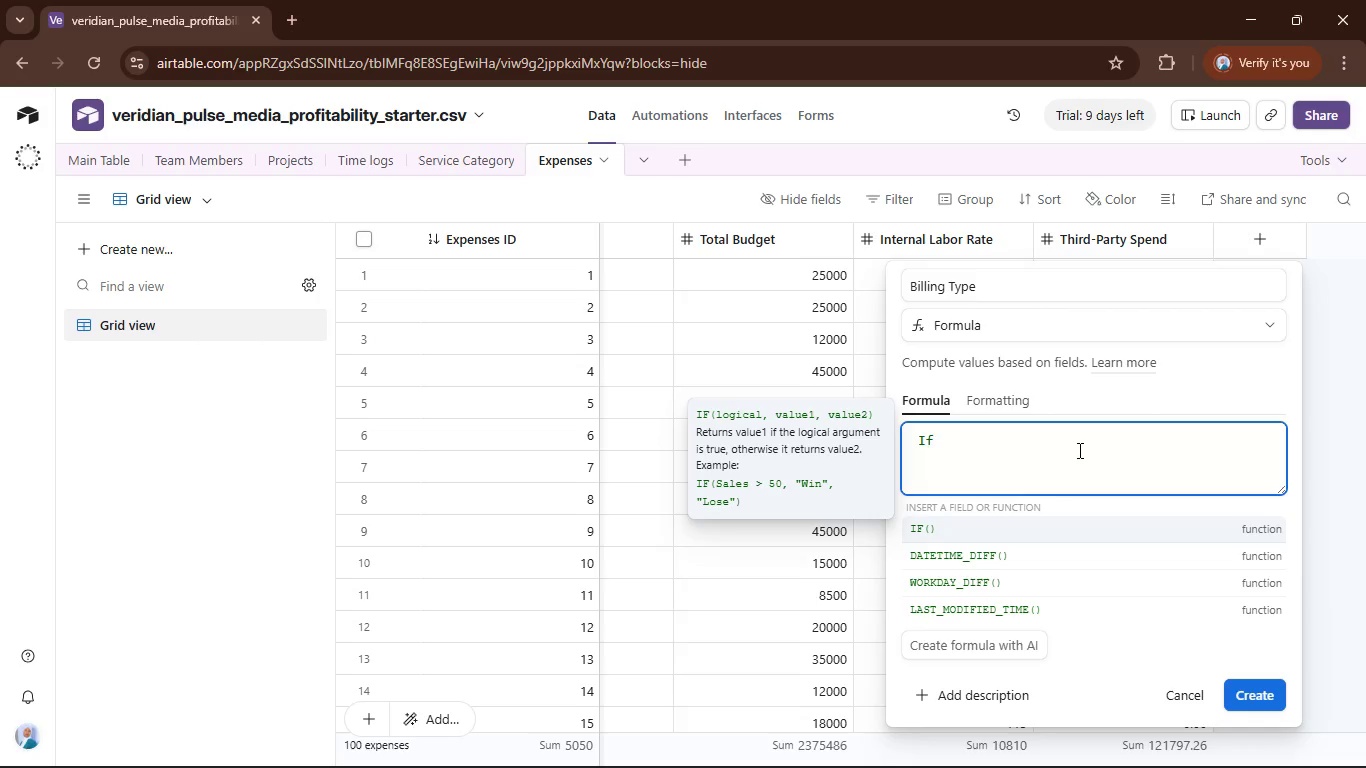 
left_click([1071, 526])
 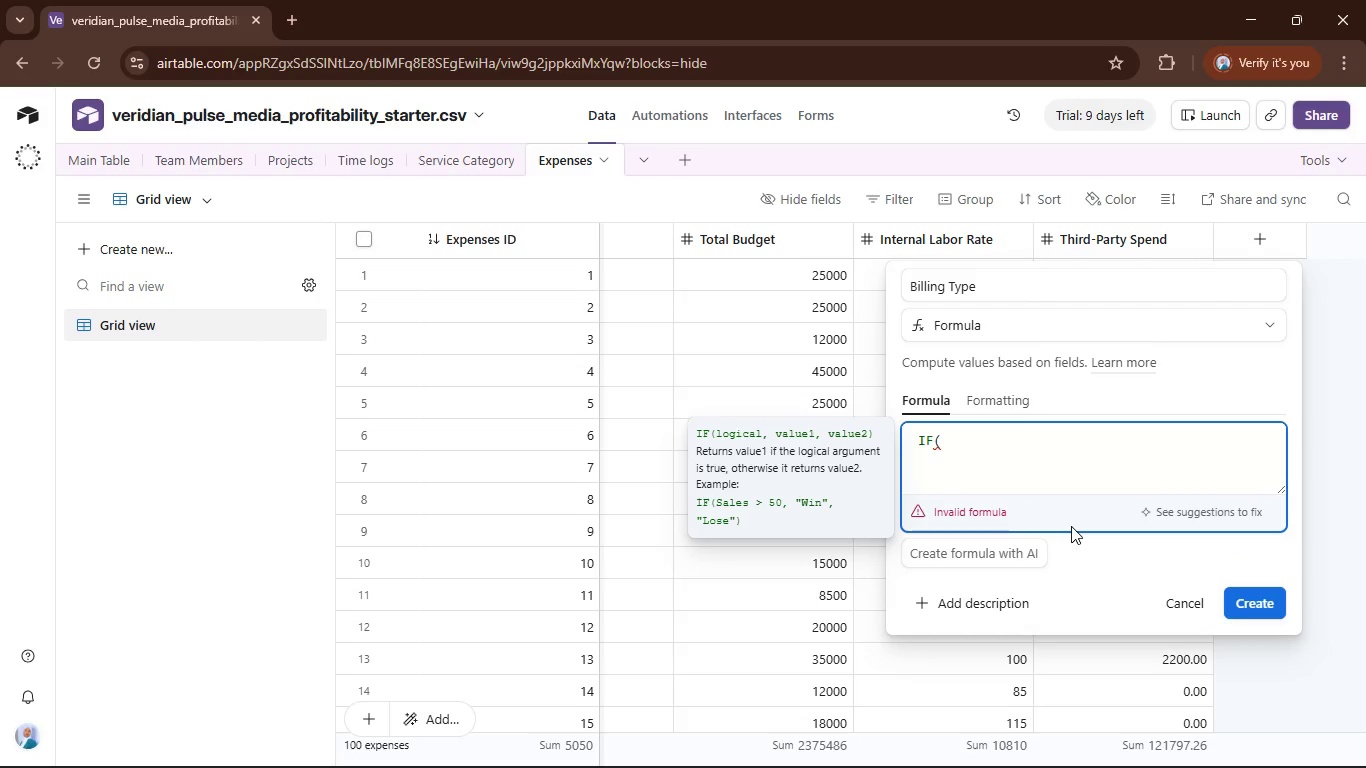 
key(Shift+0)
 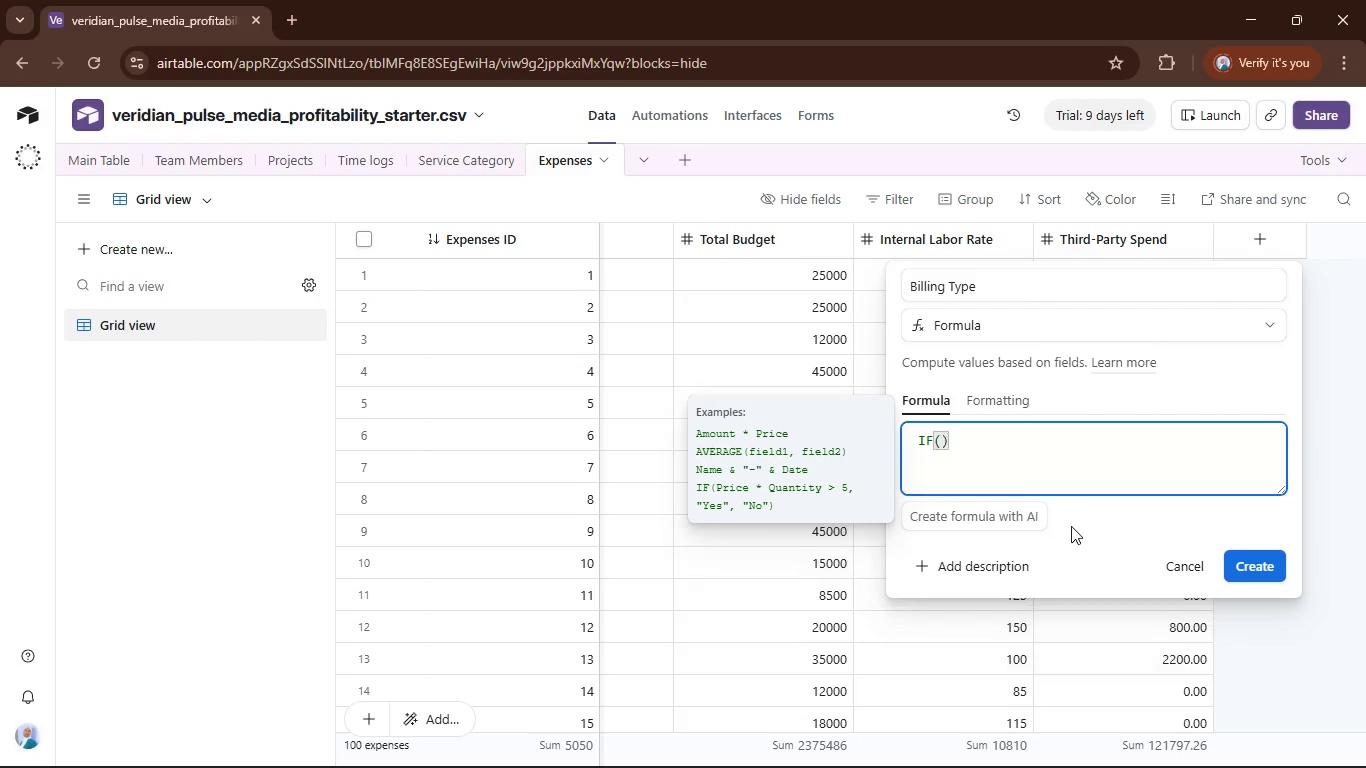 
key(ArrowLeft)
 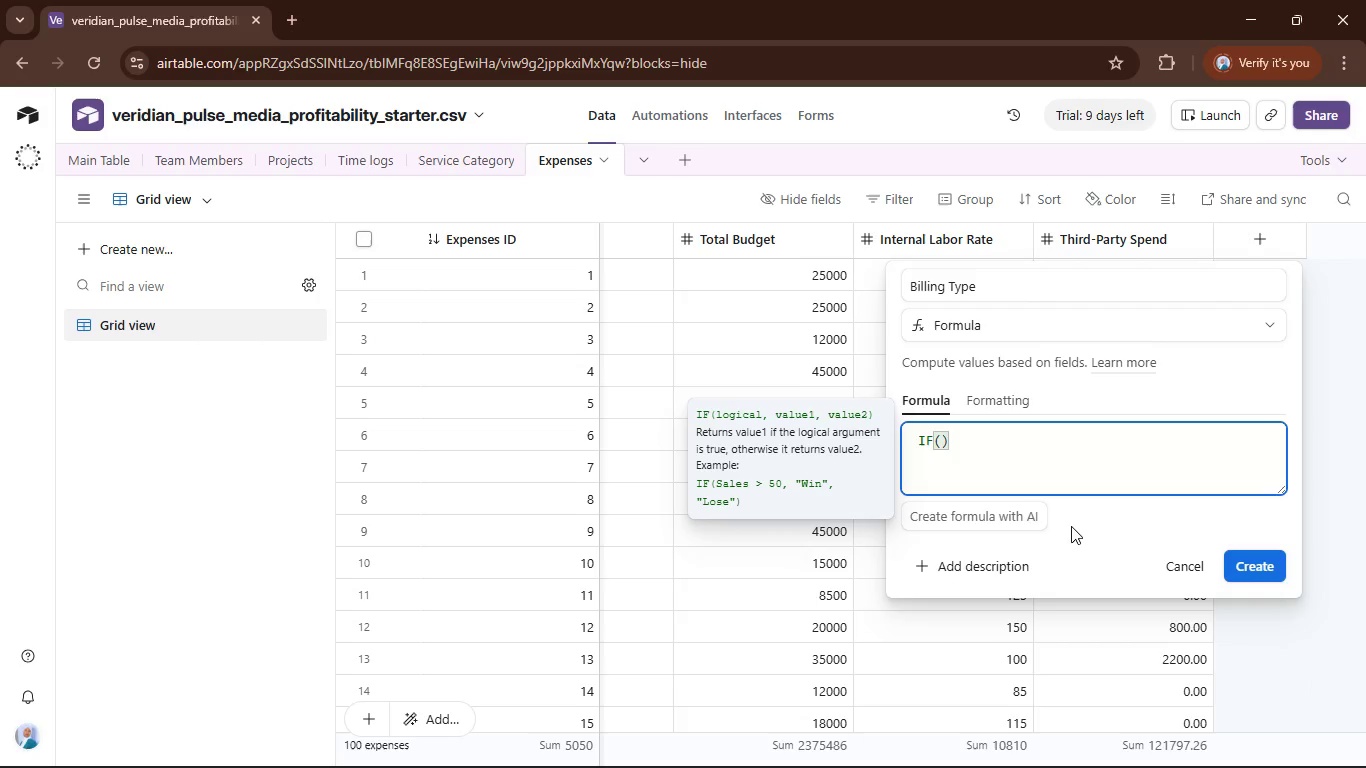 
type(thi)
 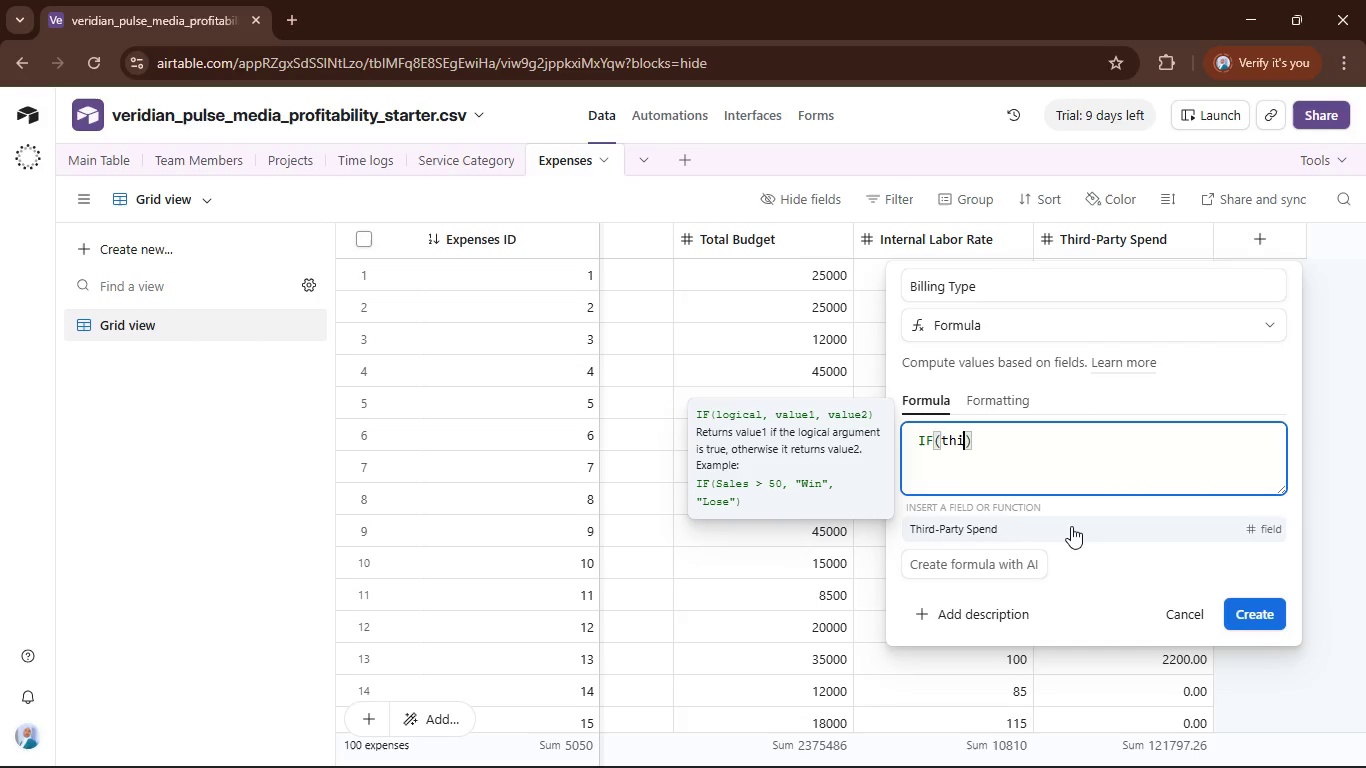 
left_click([1071, 526])
 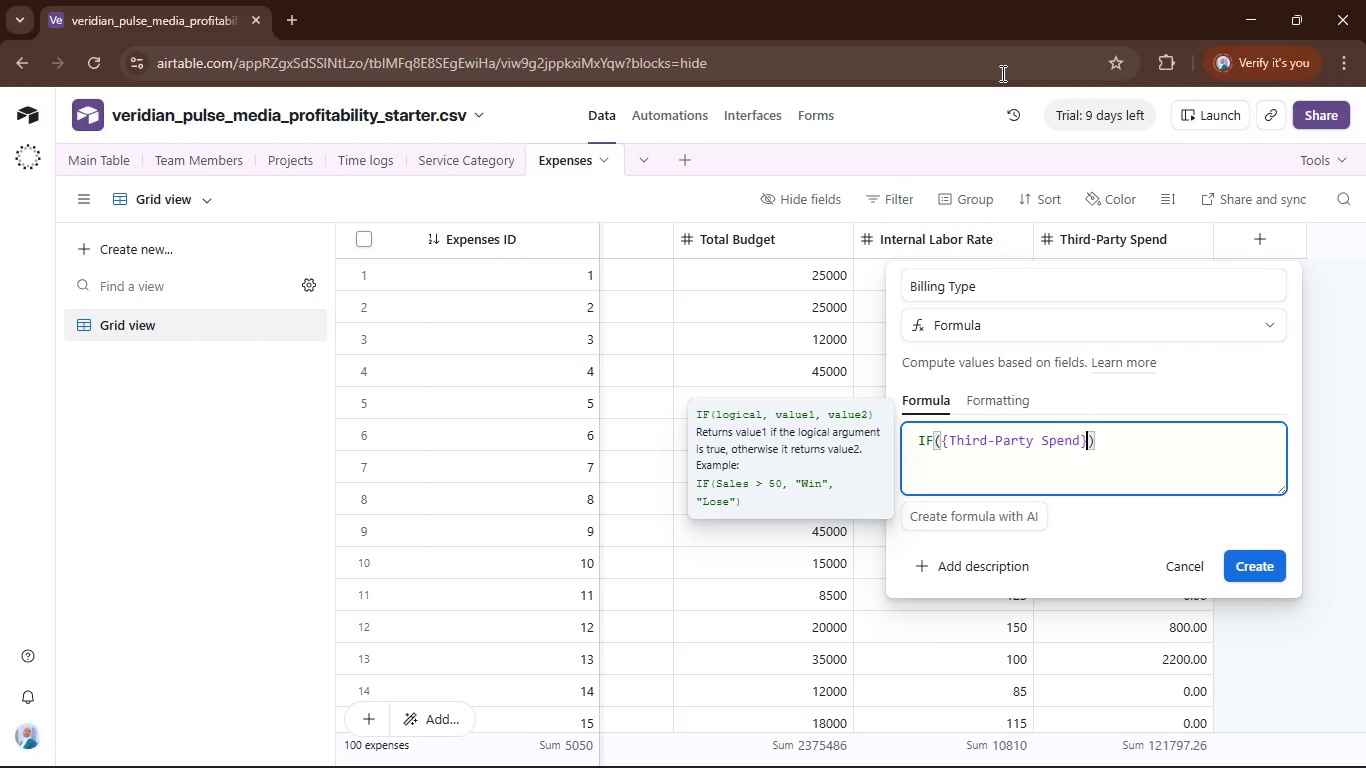 
key(Shift+ShiftRight)
 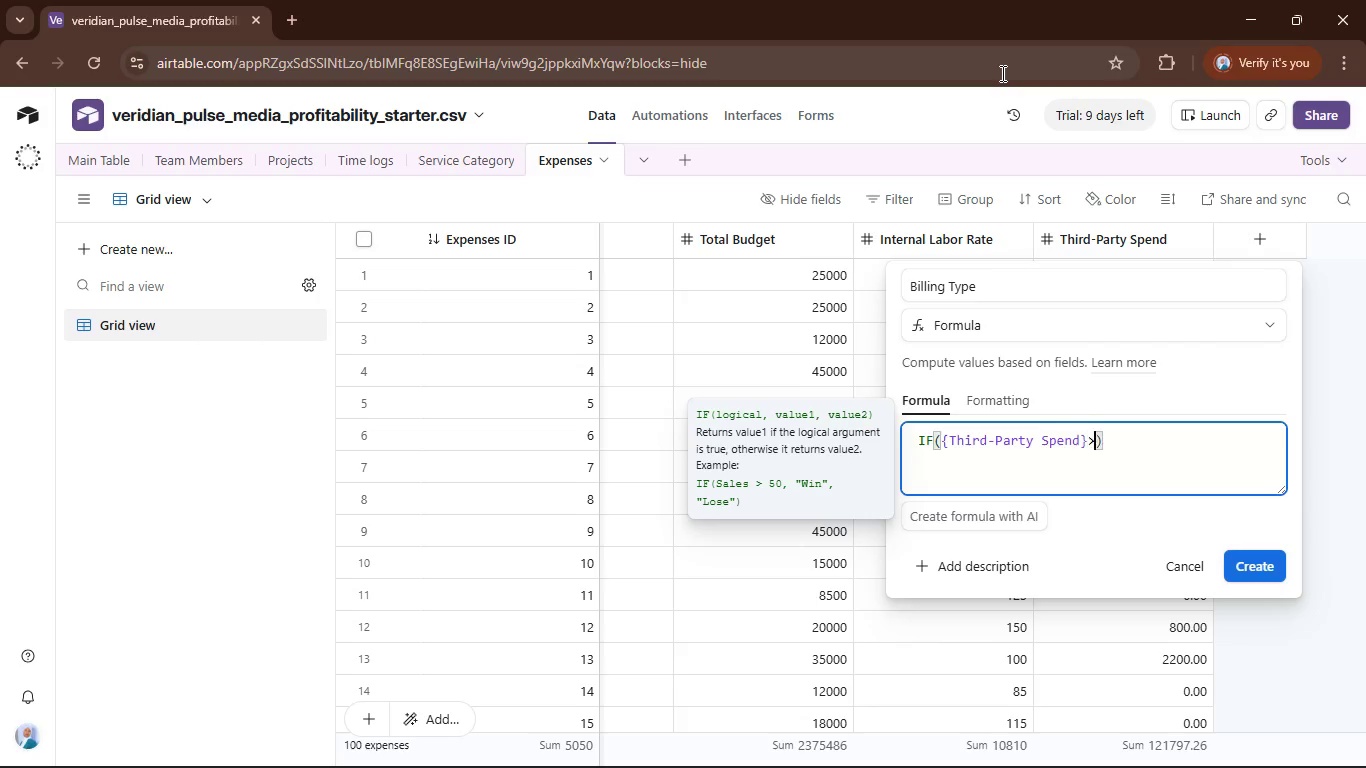 
key(Shift+Period)
 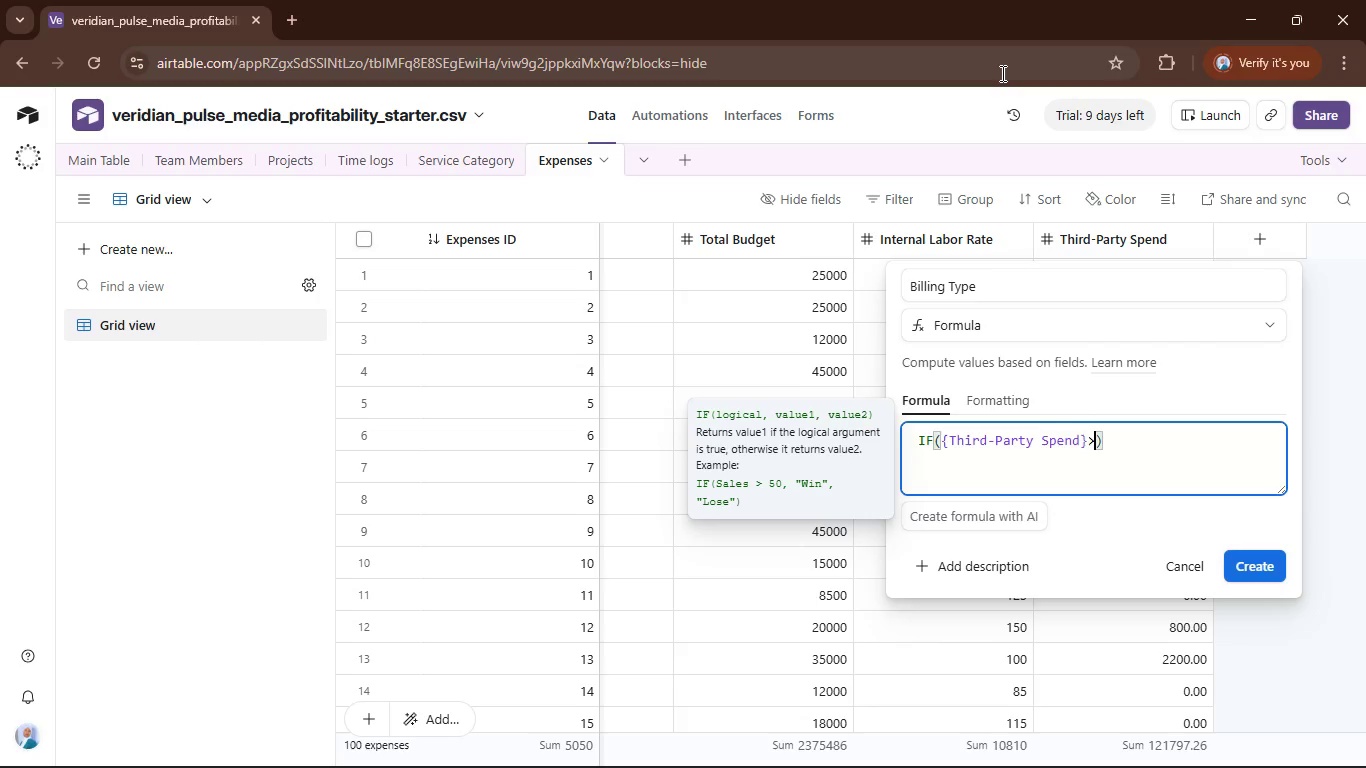 
key(0)
 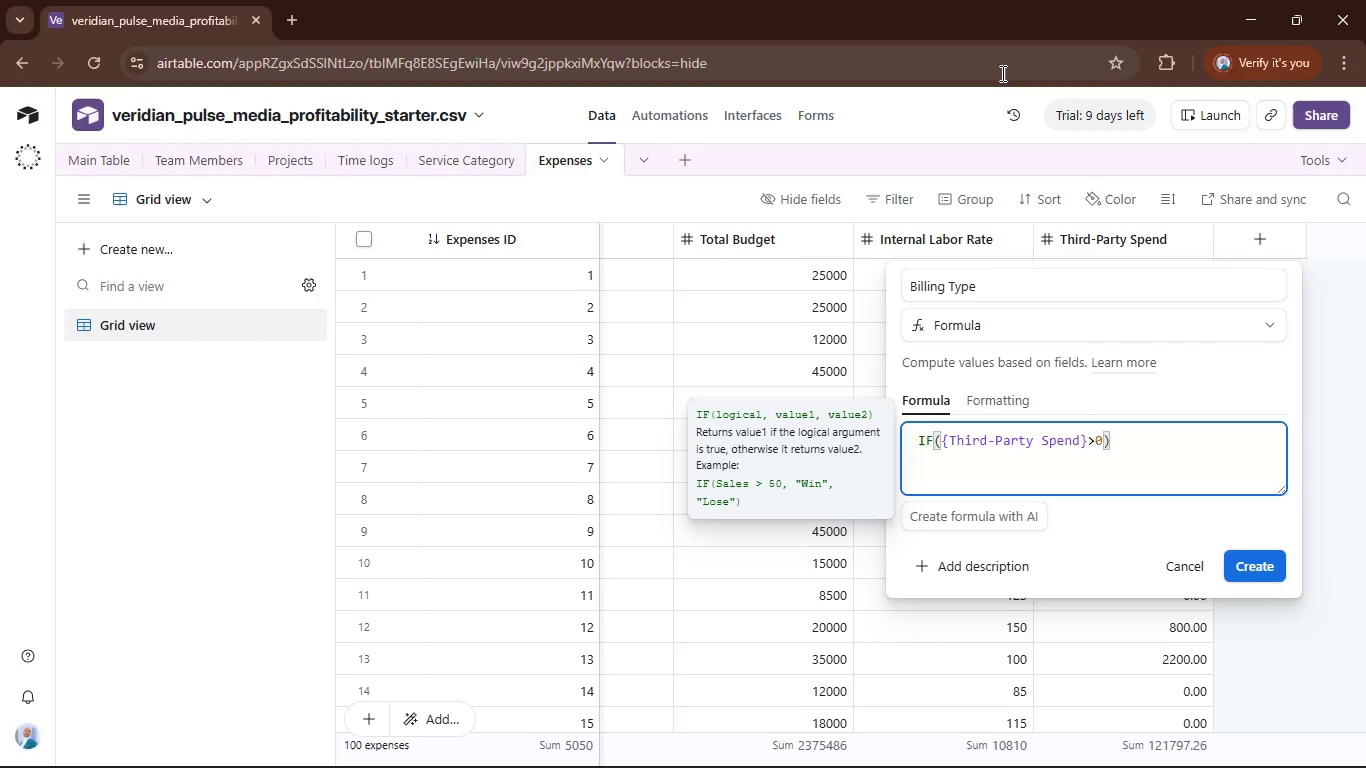 
key(Comma)
 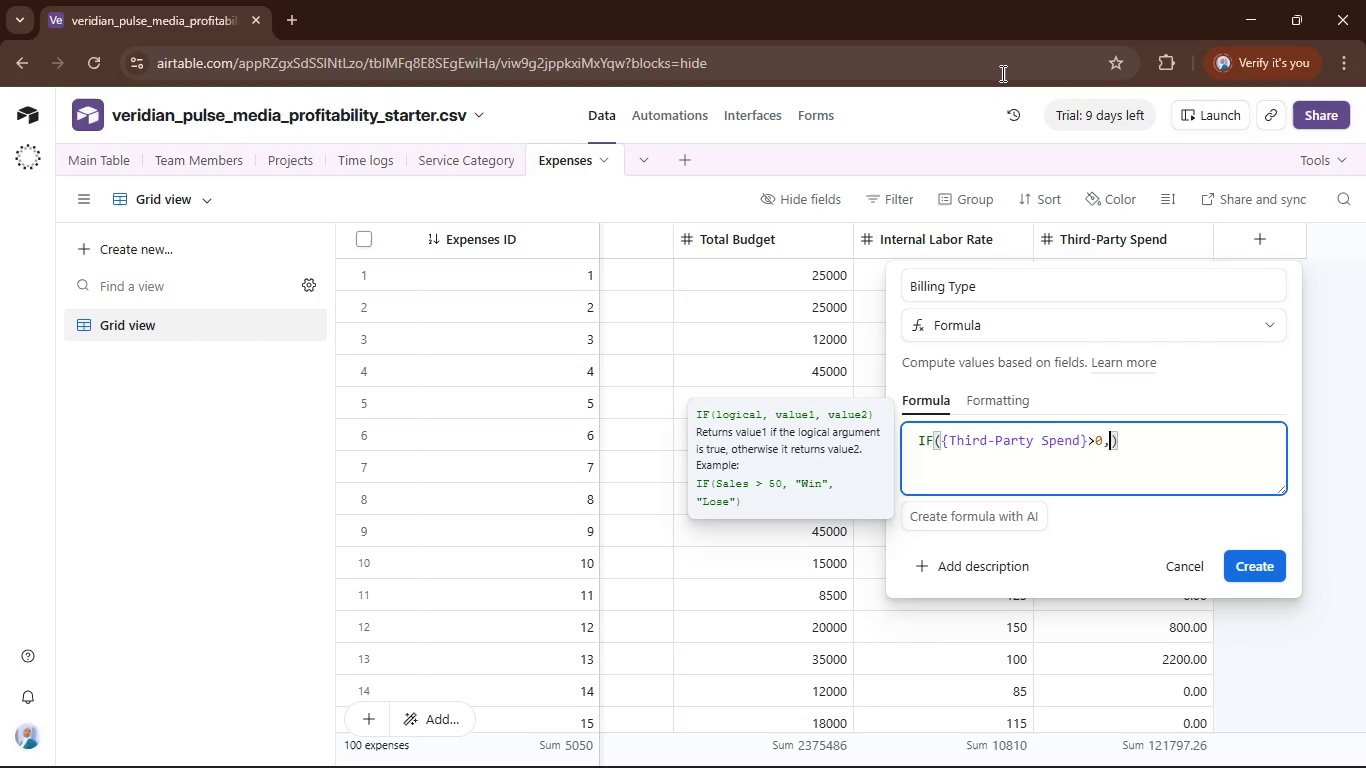 
key(Shift+Quote)
 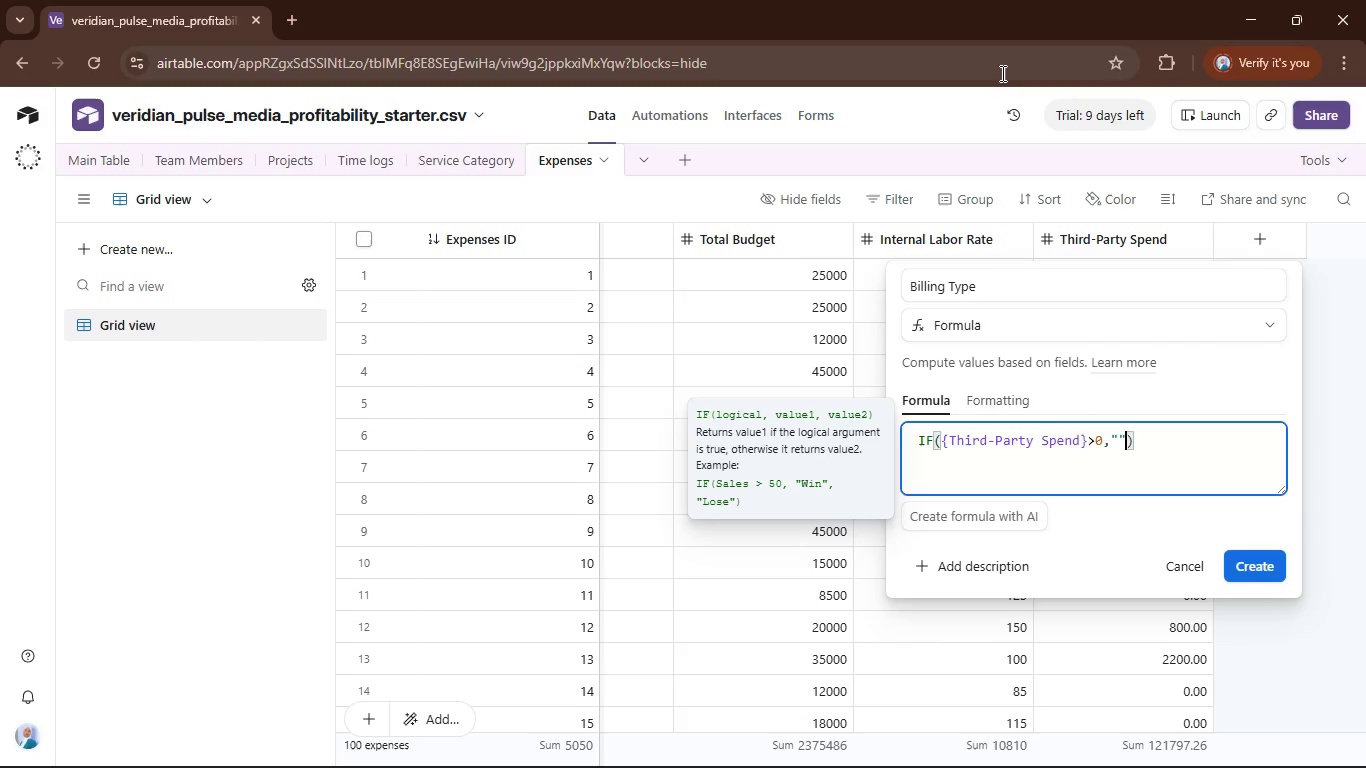 
key(Shift+Quote)
 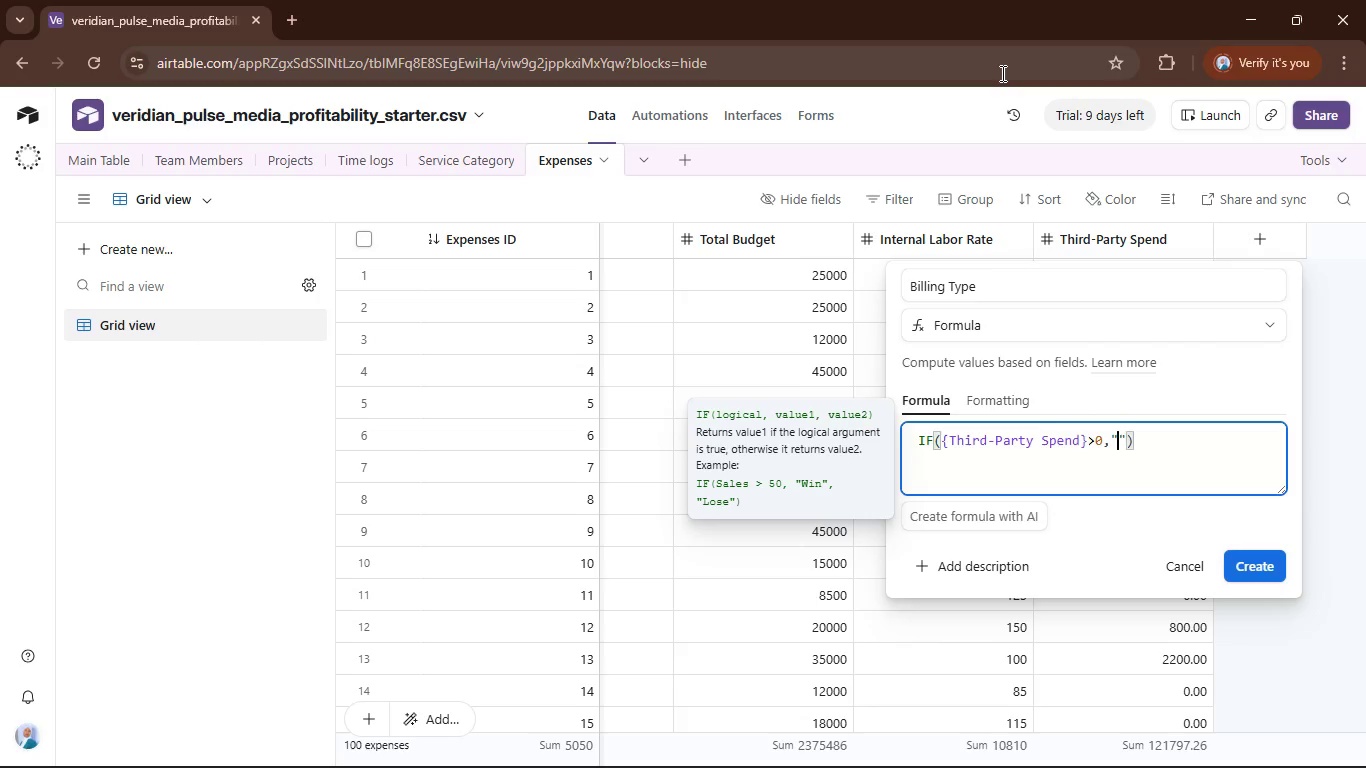 
key(ArrowLeft)
 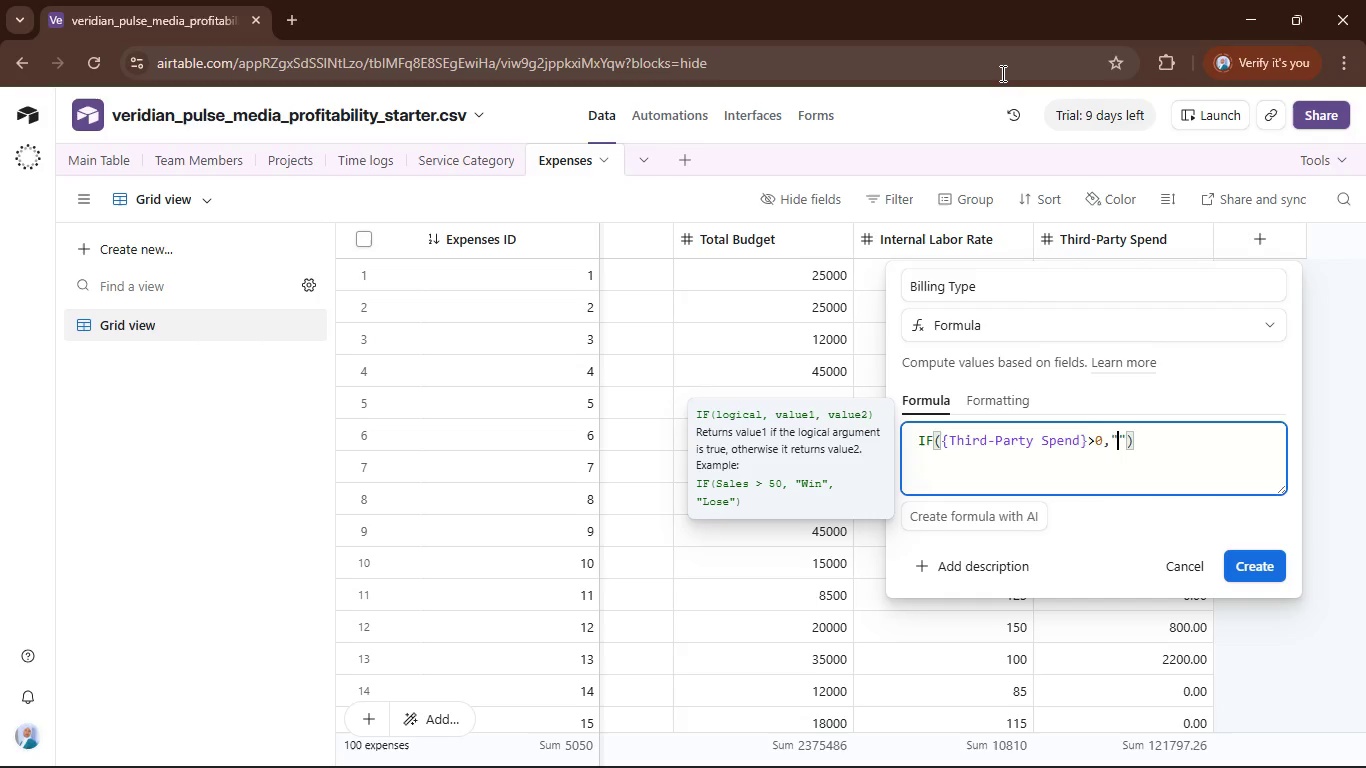 
type(Non-)
 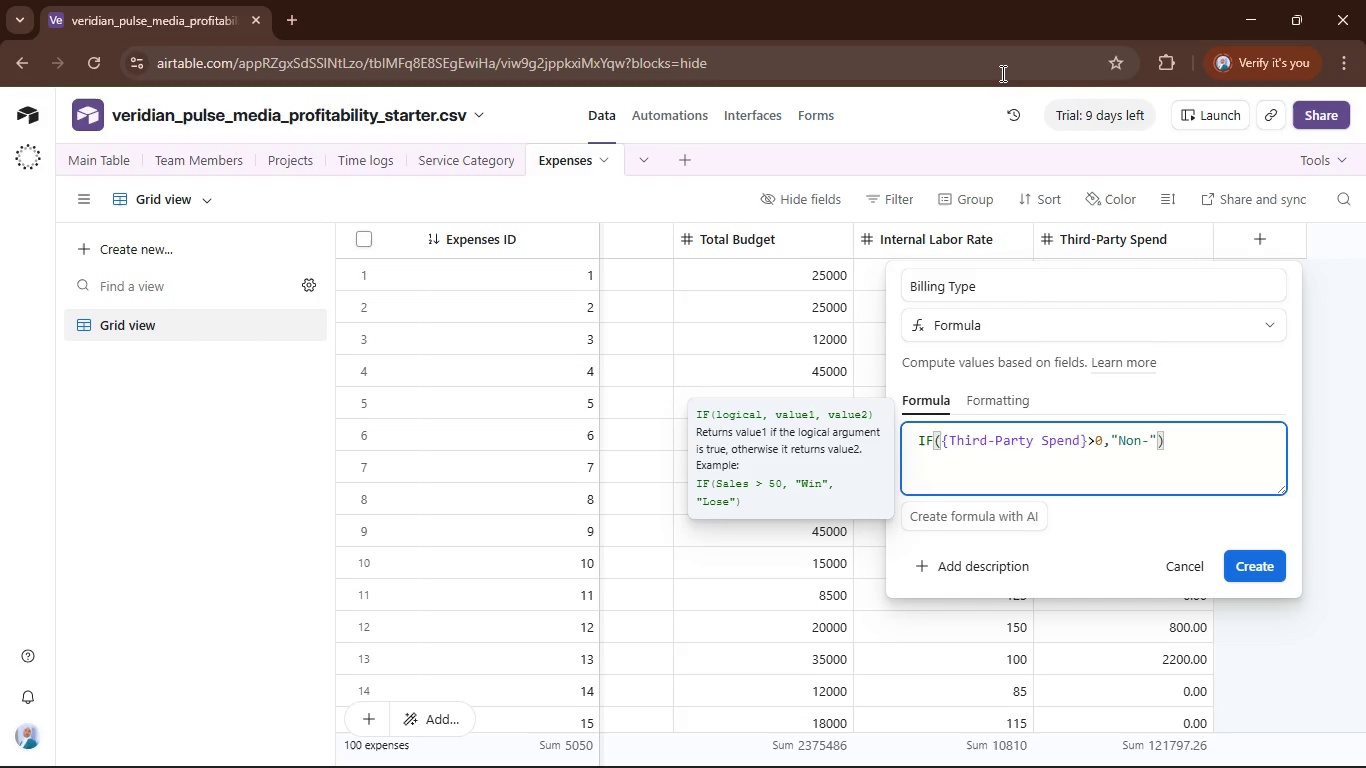 
hold_key(key=ShiftRight, duration=0.44)
 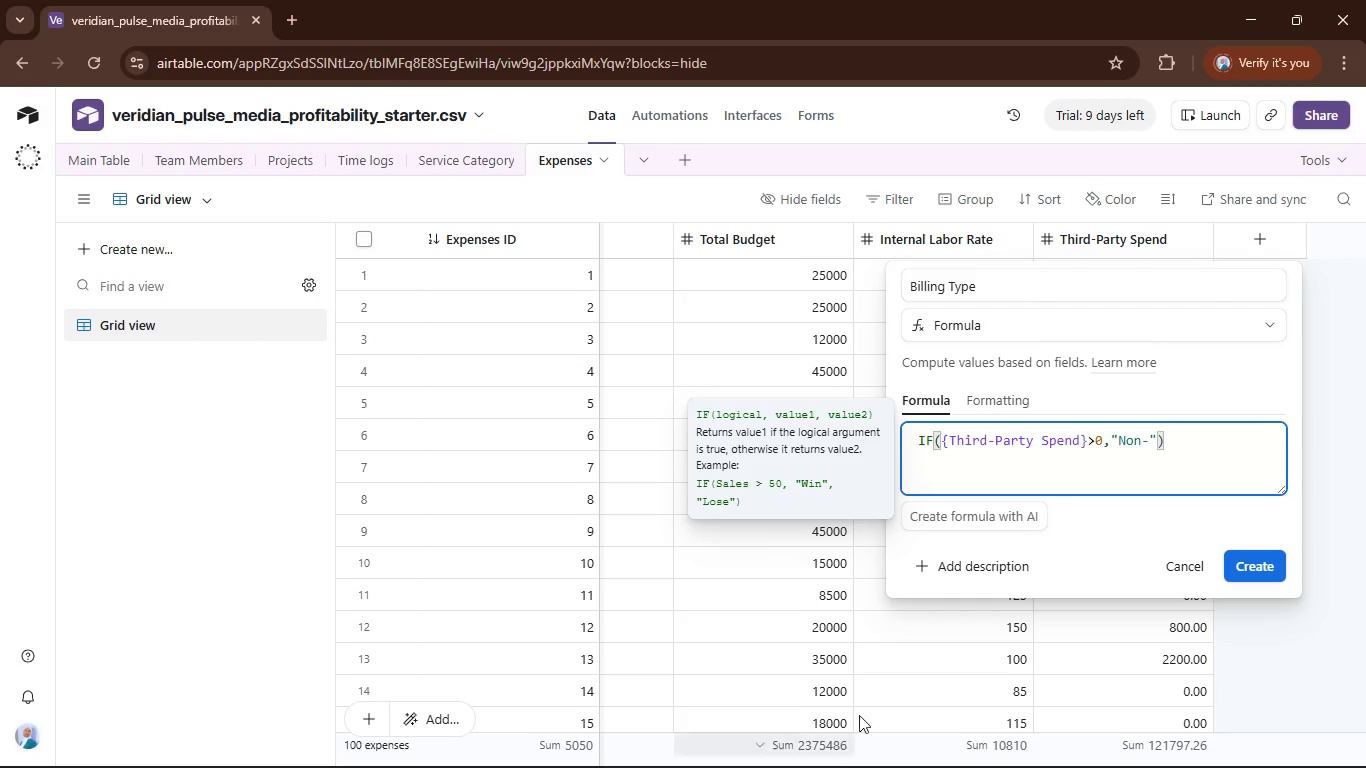 
wait(5.2)
 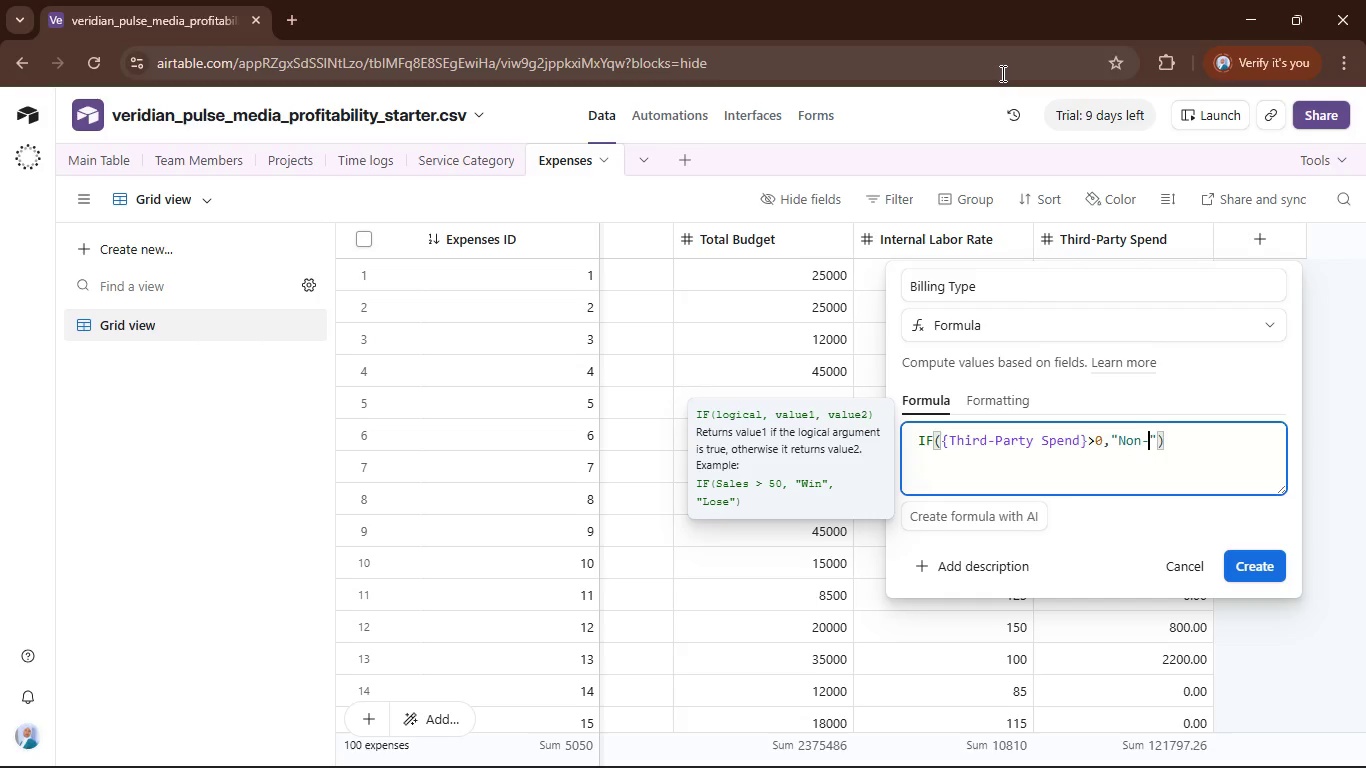 
left_click([816, 758])